 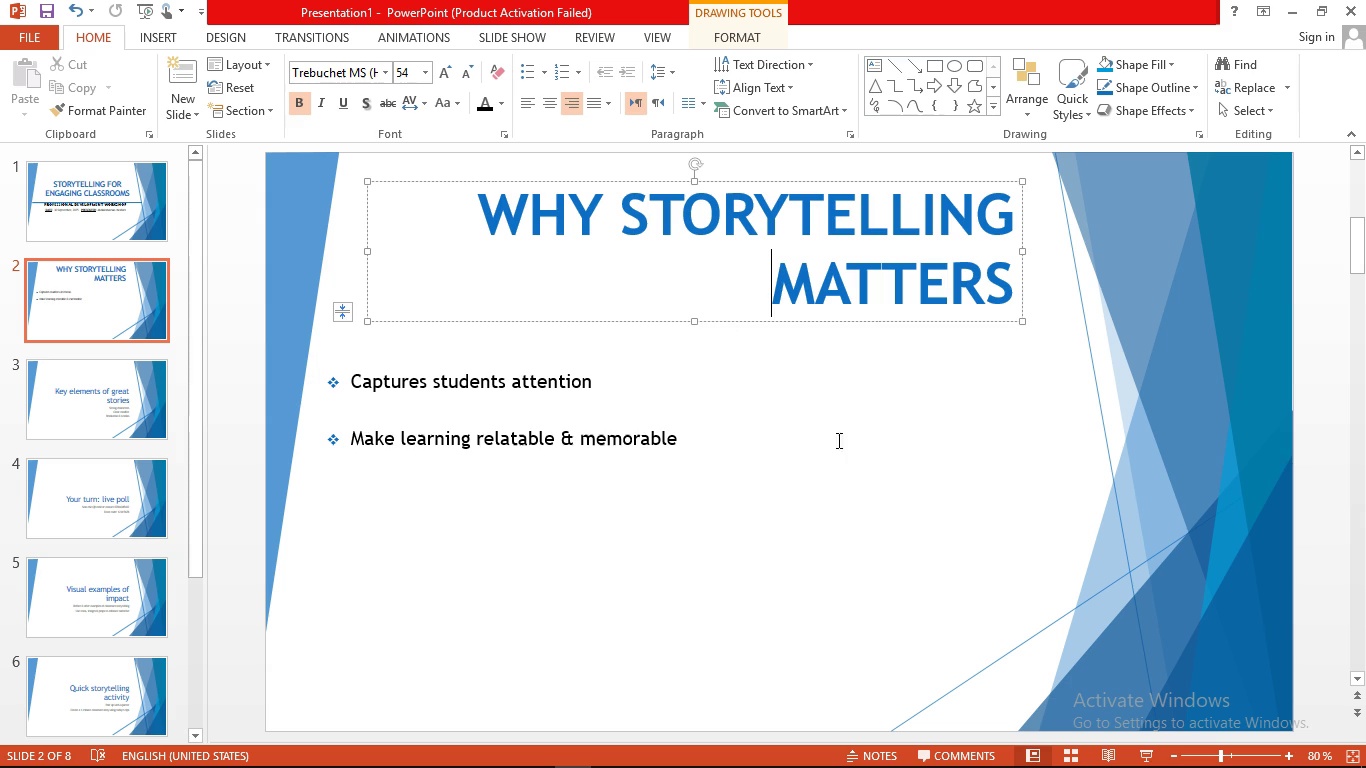 
left_click([685, 388])
 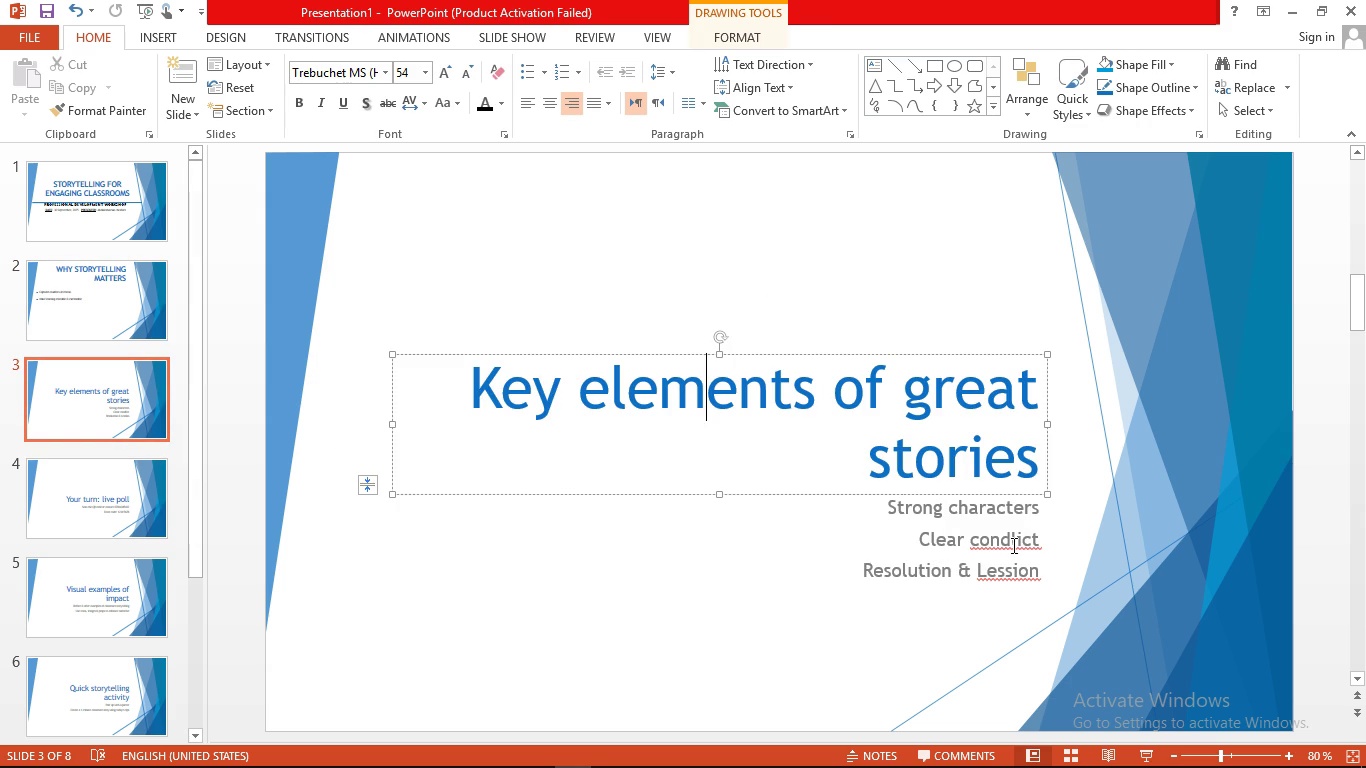 
right_click([1012, 545])
 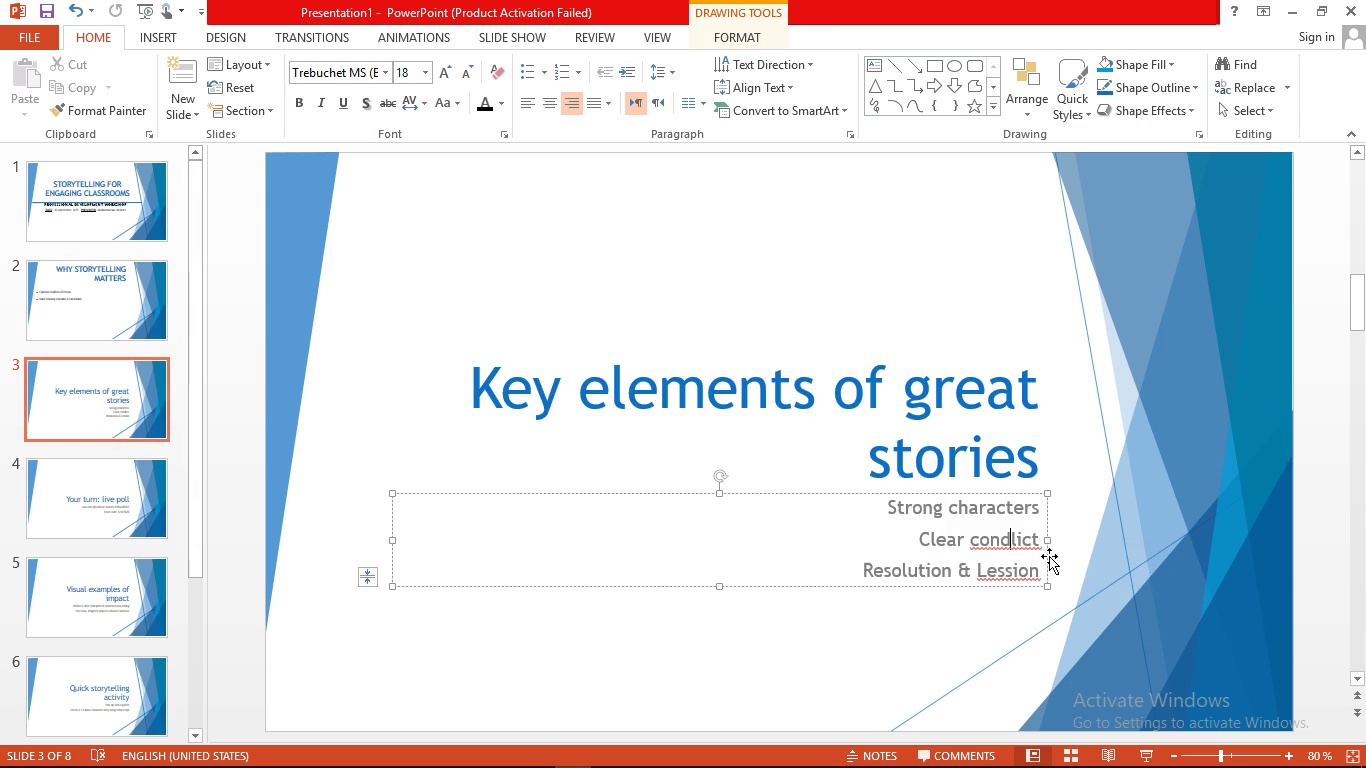 
left_click([1049, 556])
 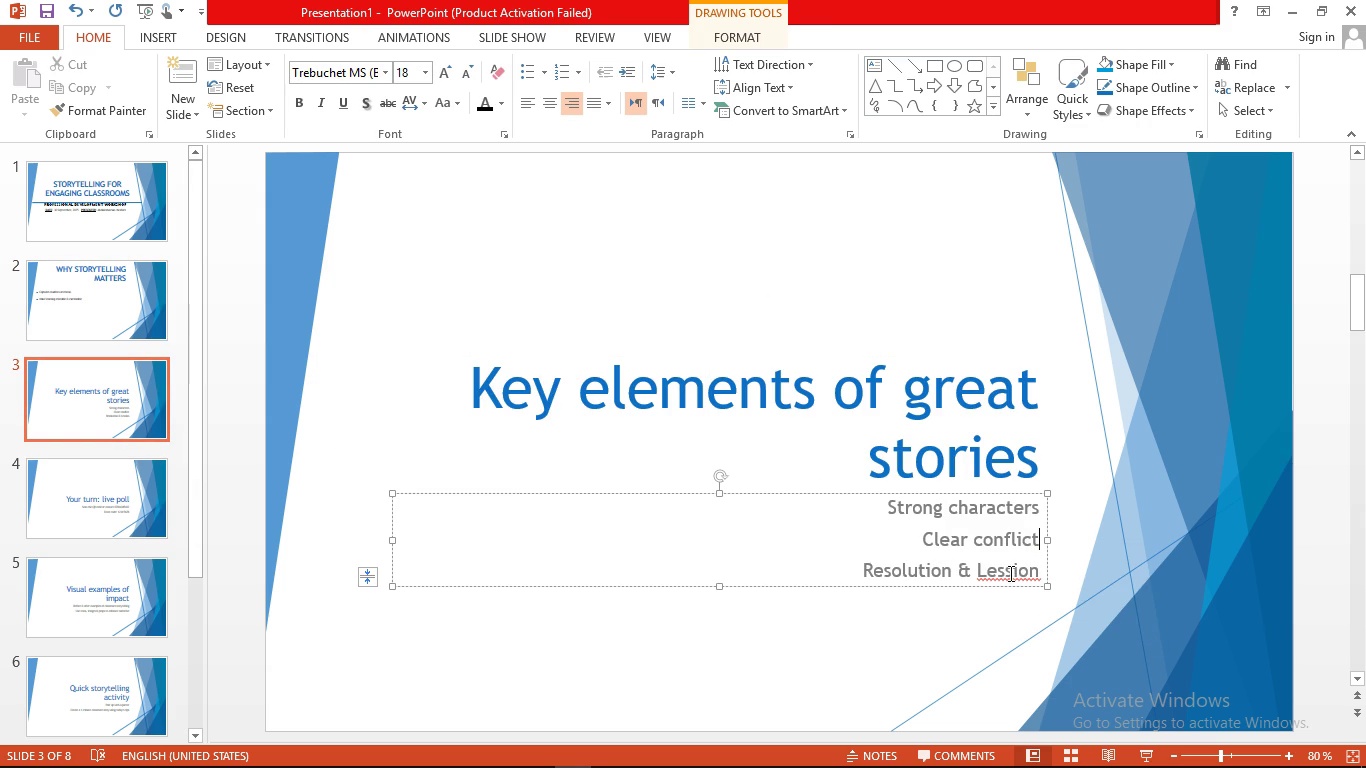 
right_click([1009, 573])
 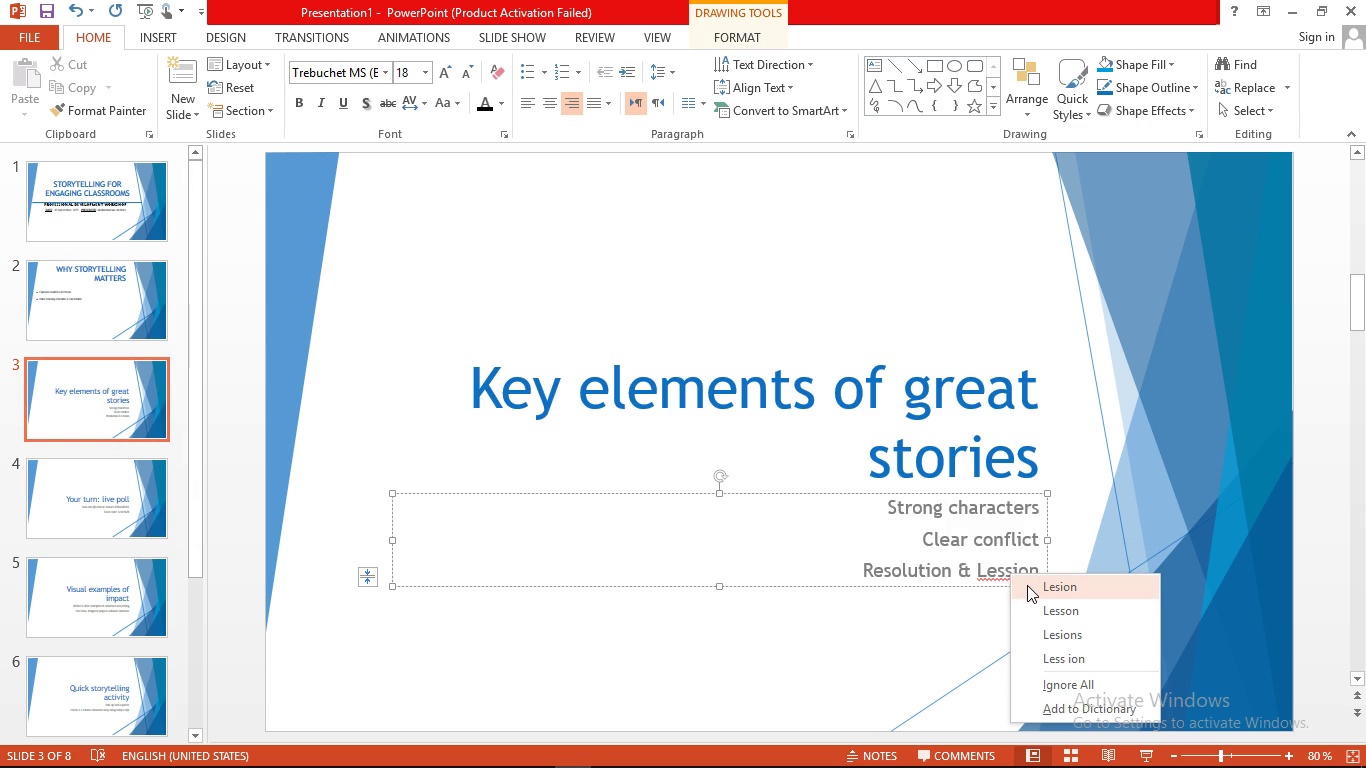 
left_click([1027, 585])
 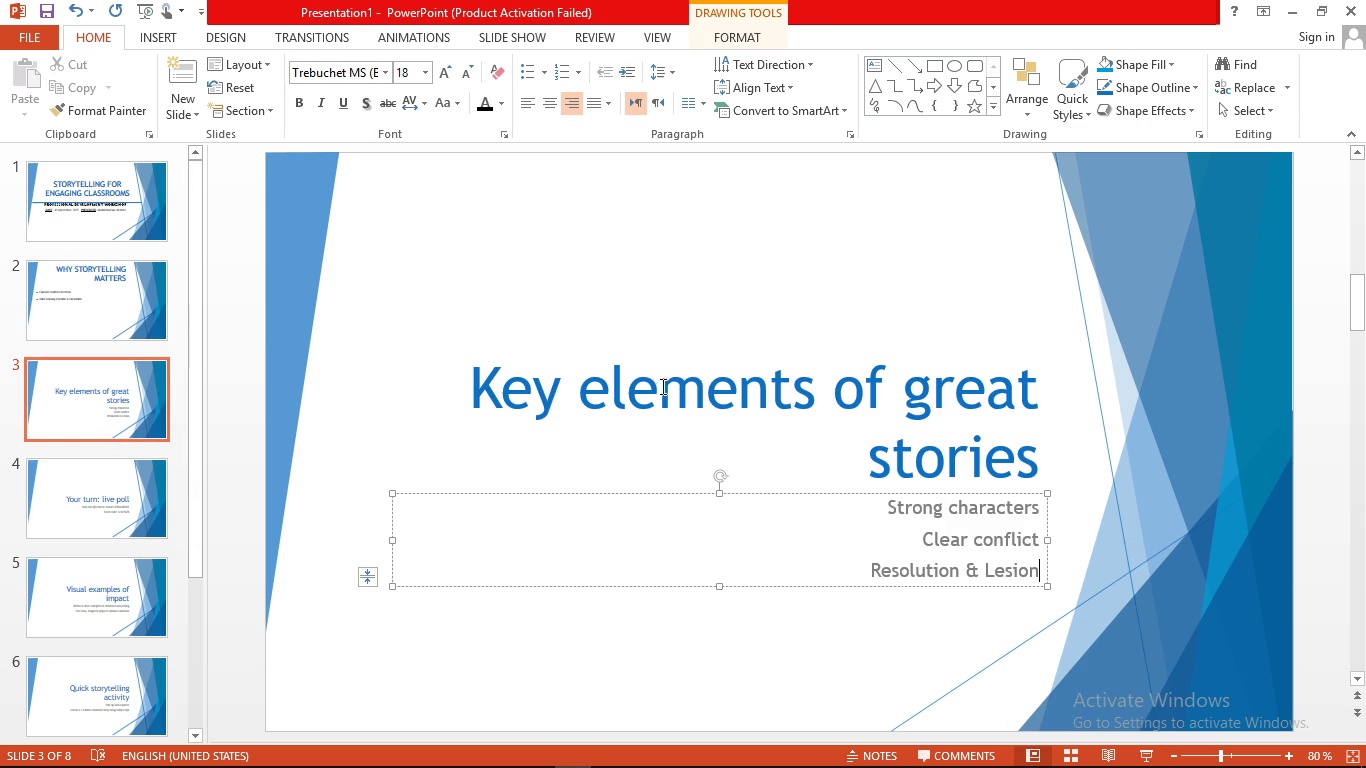 
left_click([656, 382])